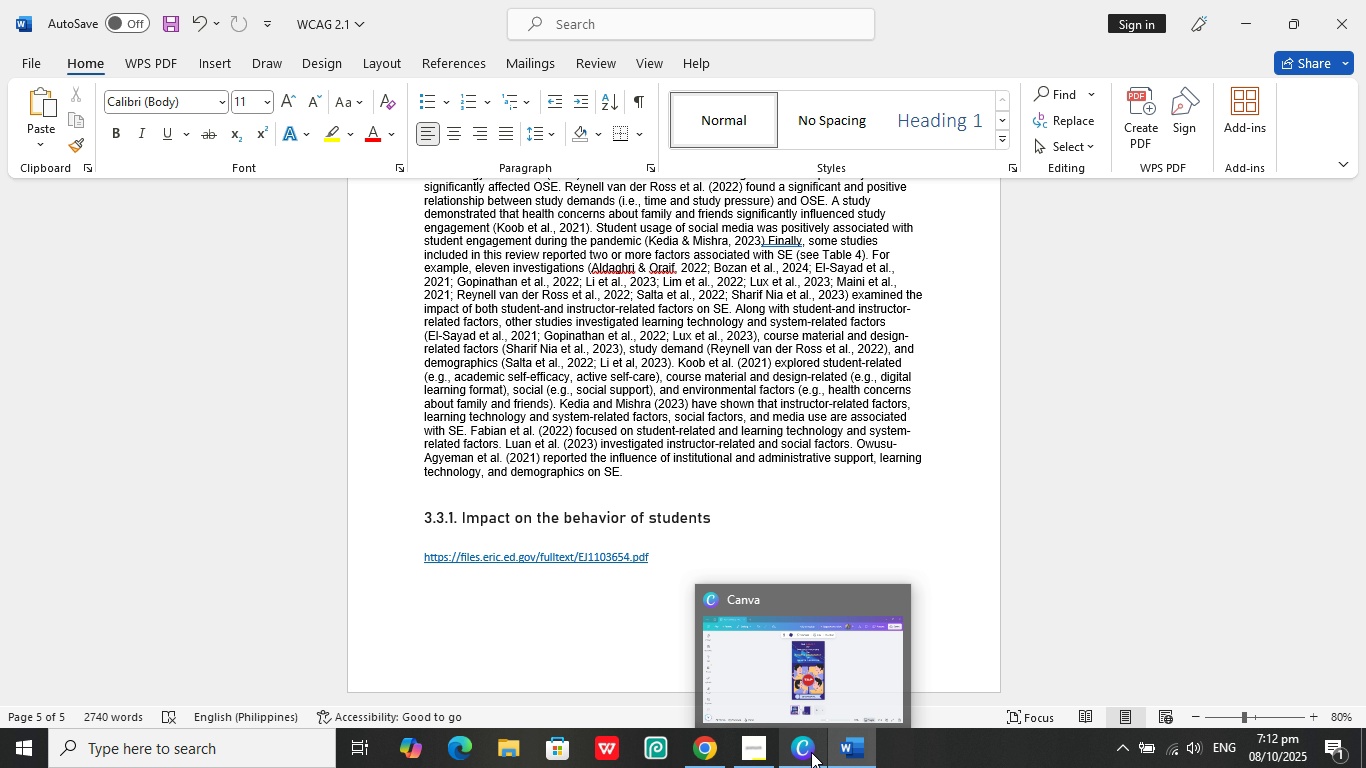 
left_click([811, 752])
 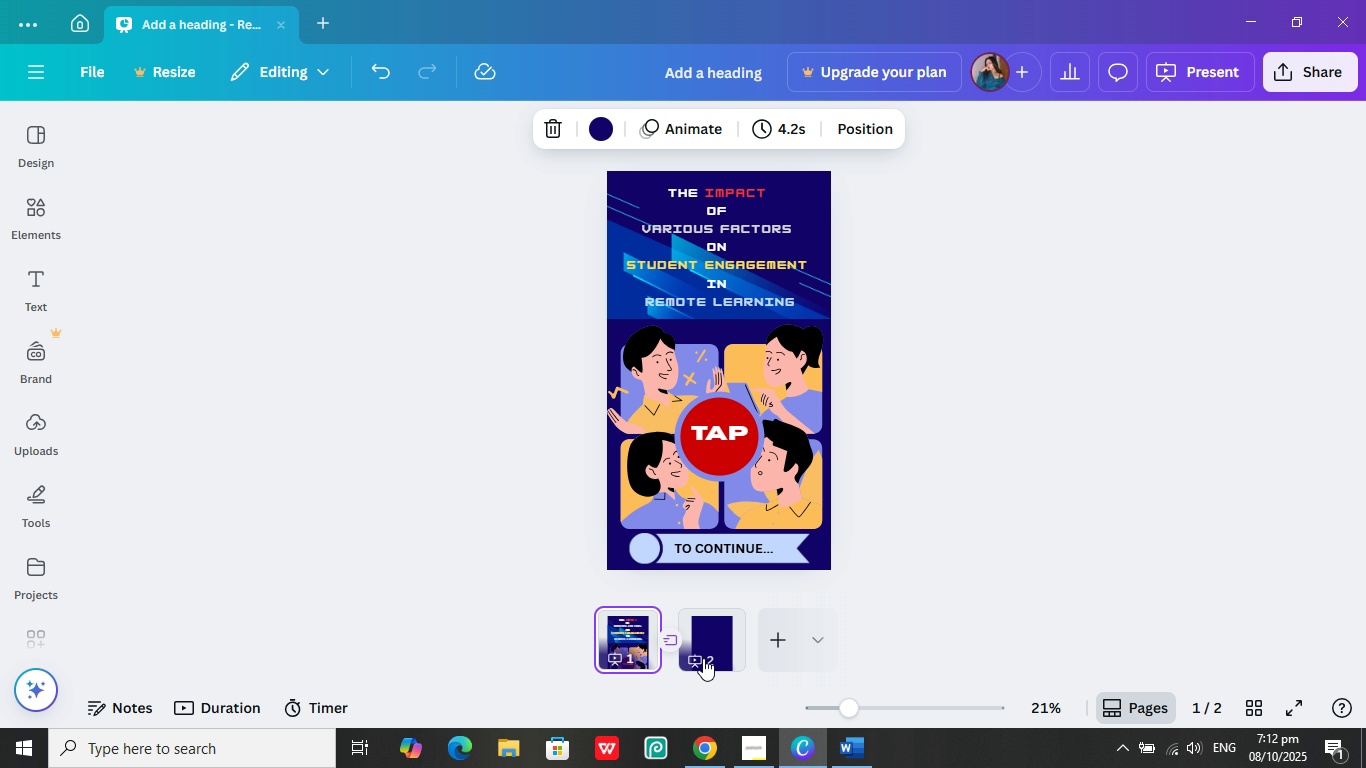 
left_click([705, 637])
 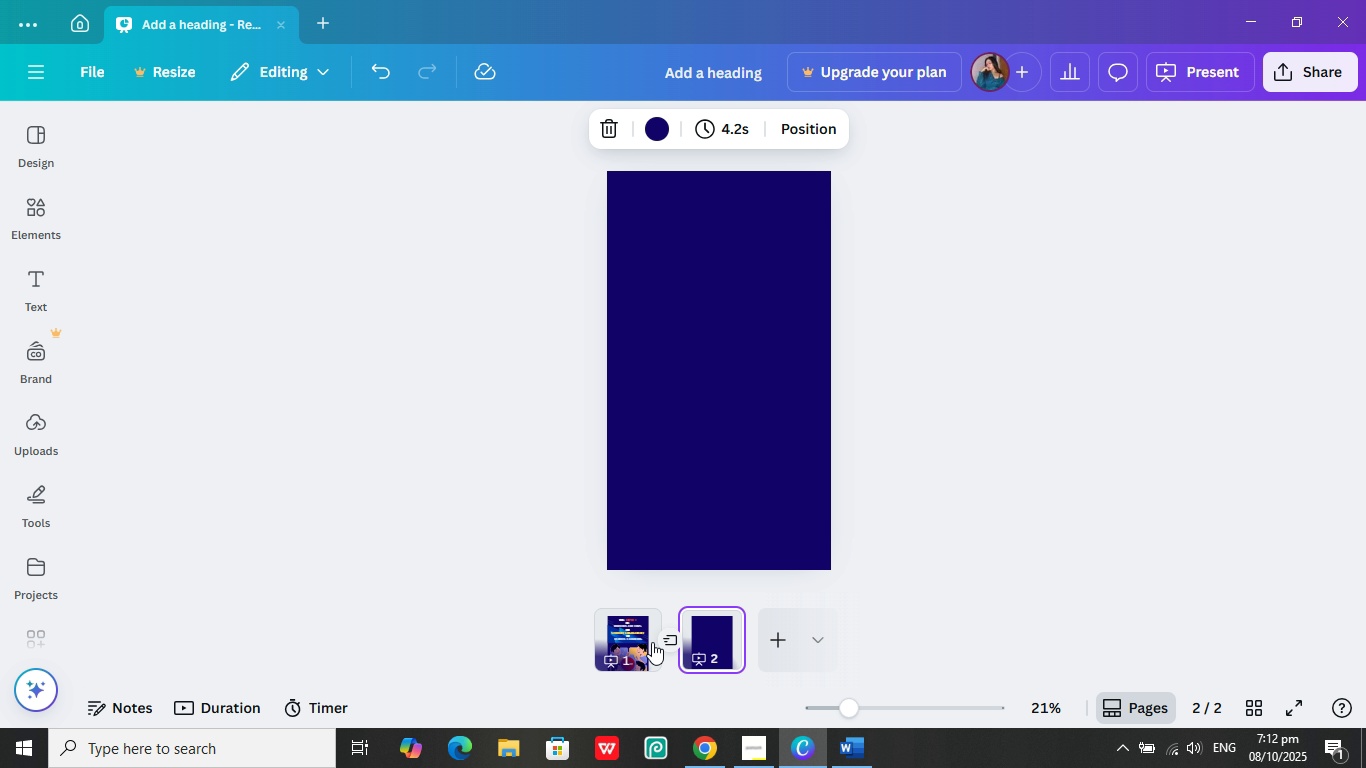 
left_click([640, 637])
 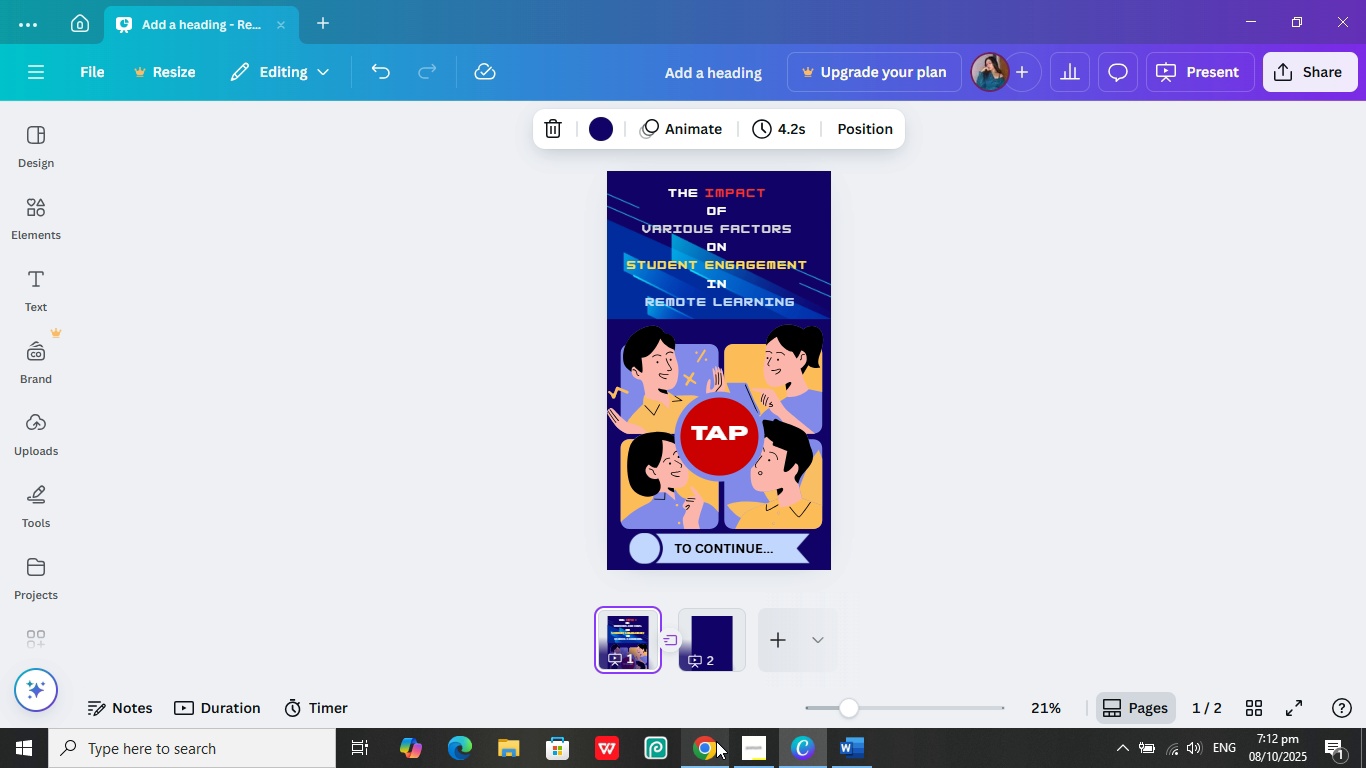 
mouse_move([717, 750])
 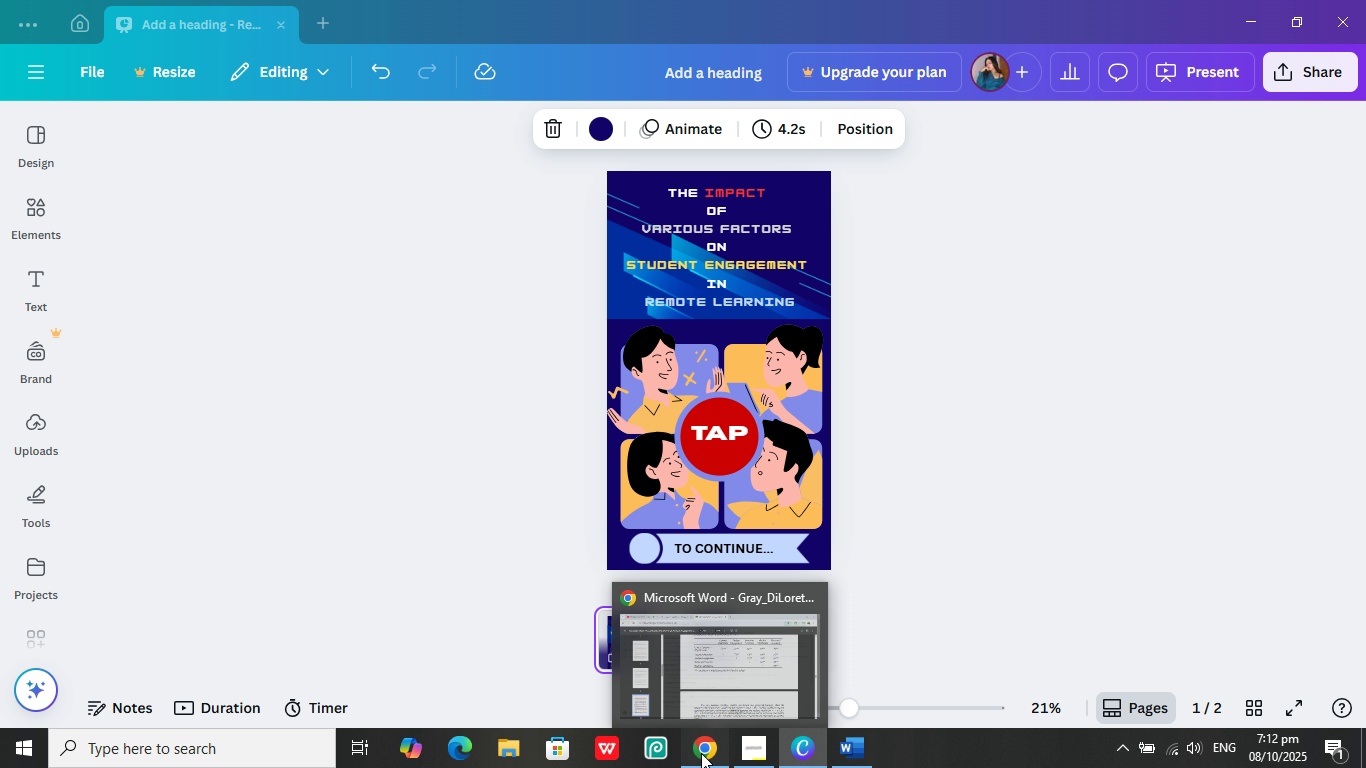 
left_click([701, 753])
 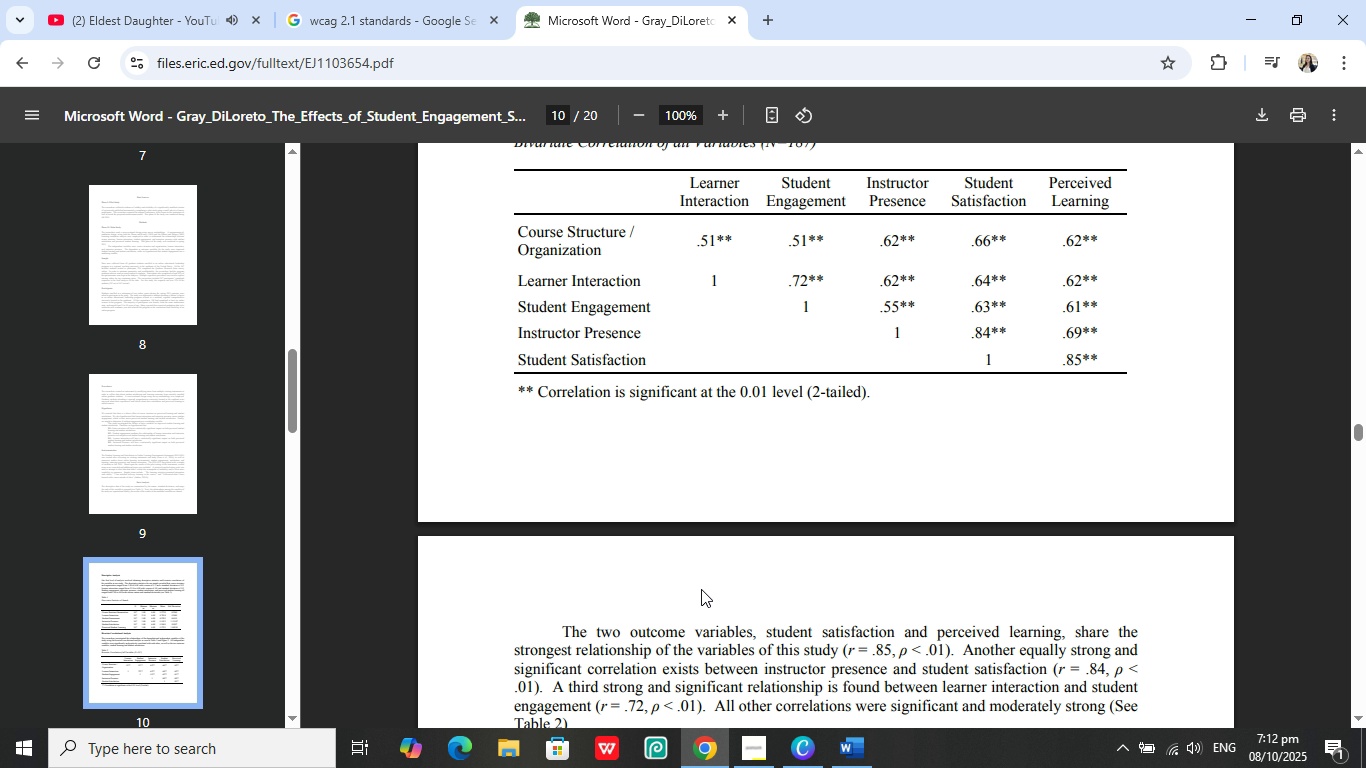 
scroll: coordinate [856, 595], scroll_direction: up, amount: 22.0
 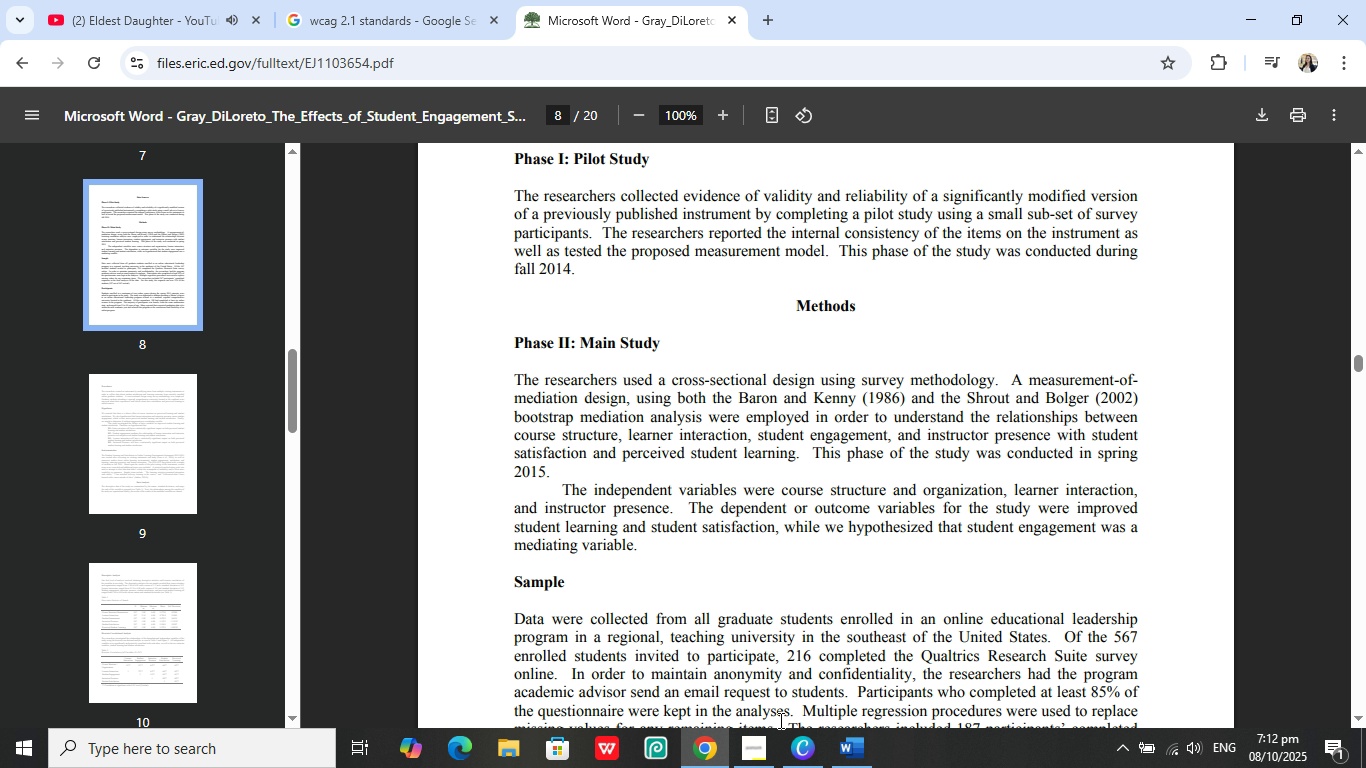 
mouse_move([759, 720])